 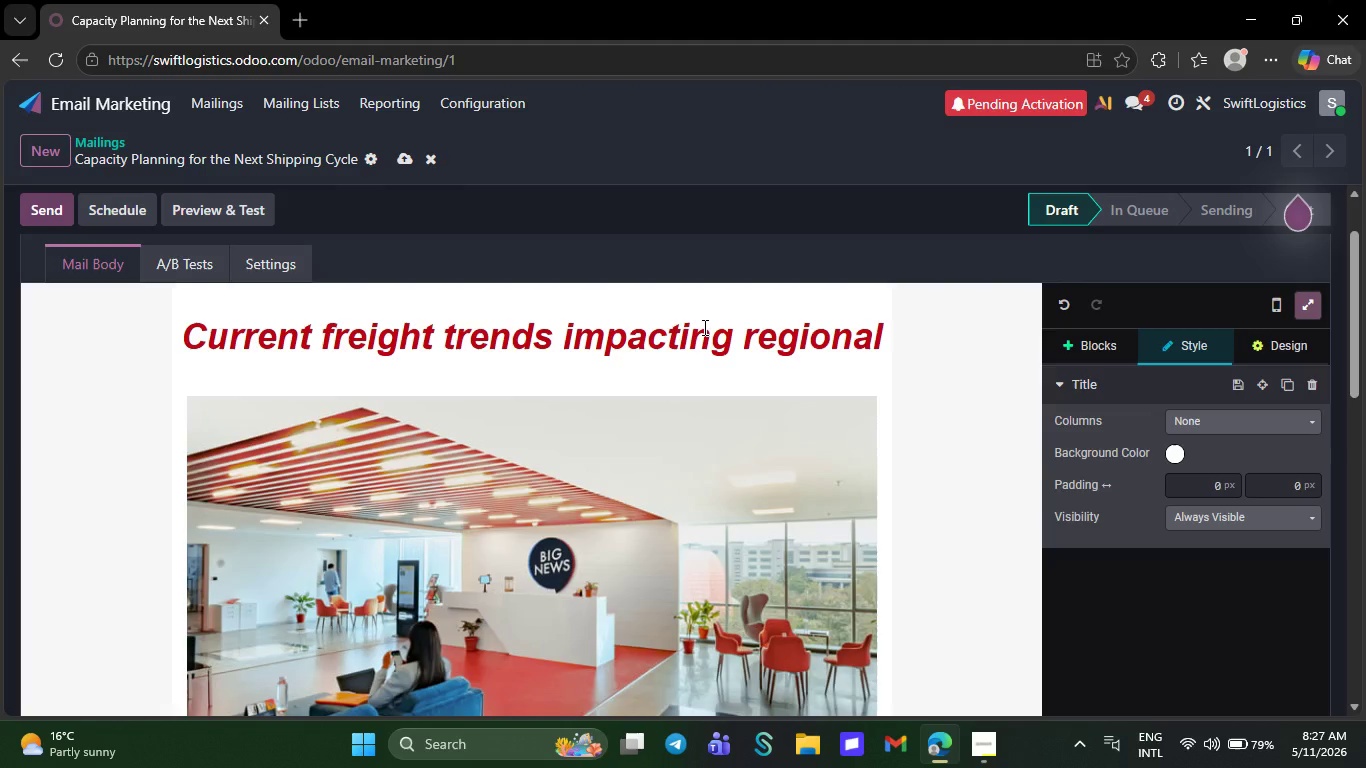 
key(Space)
 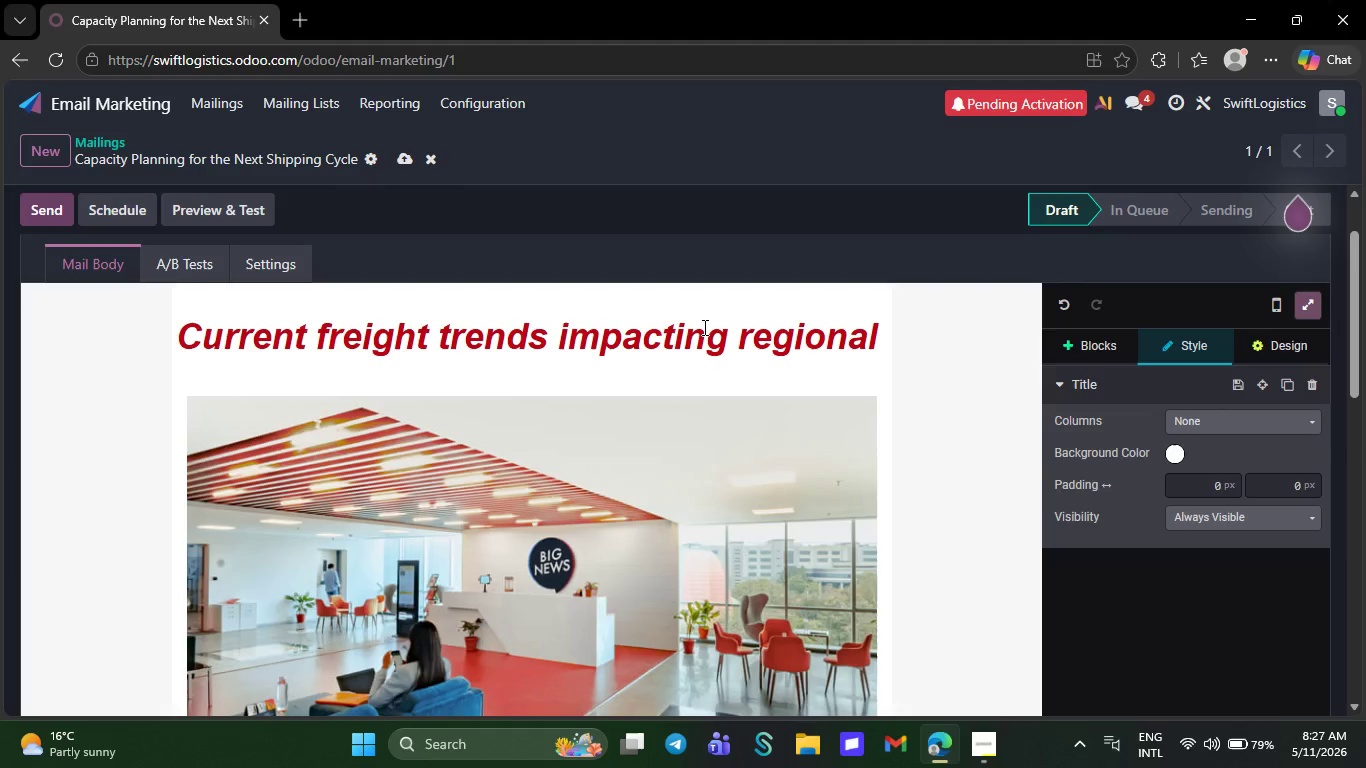 
wait(5.39)
 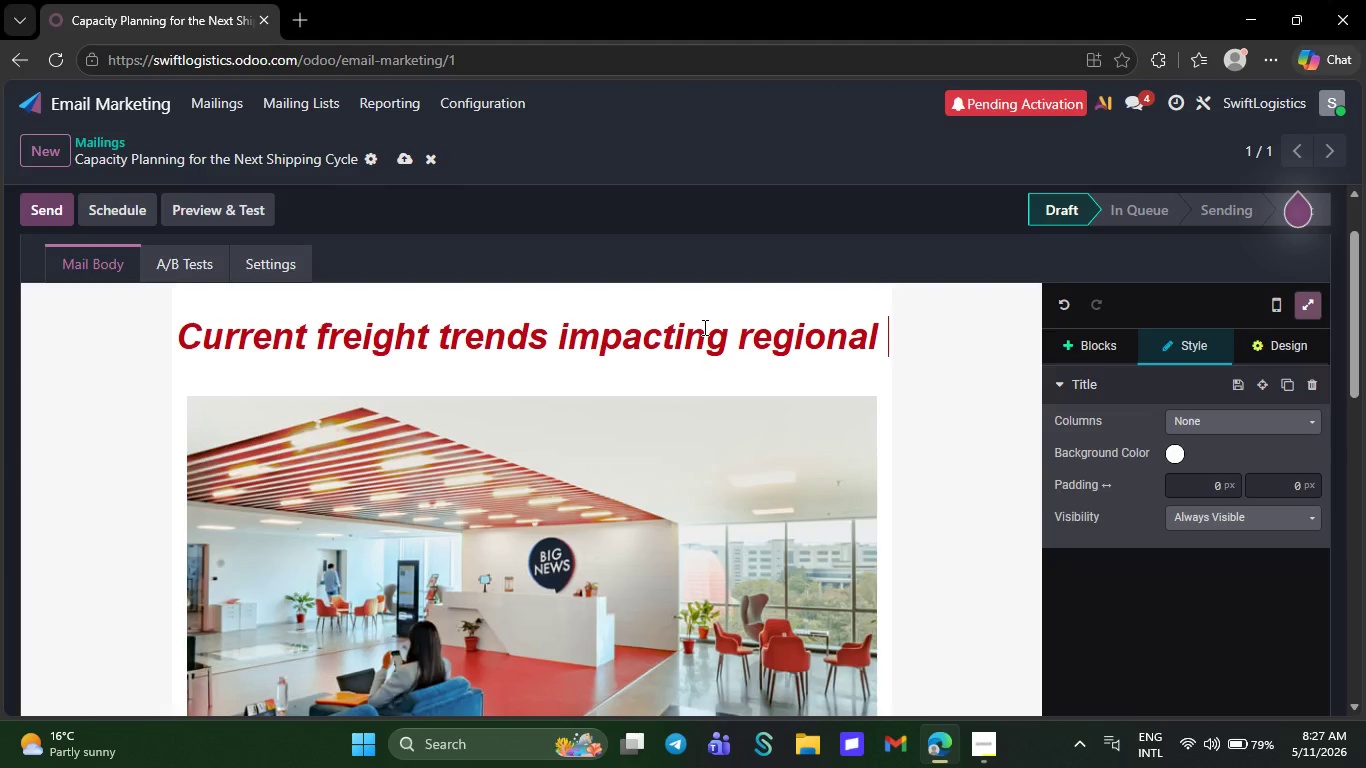 
type(sh)
 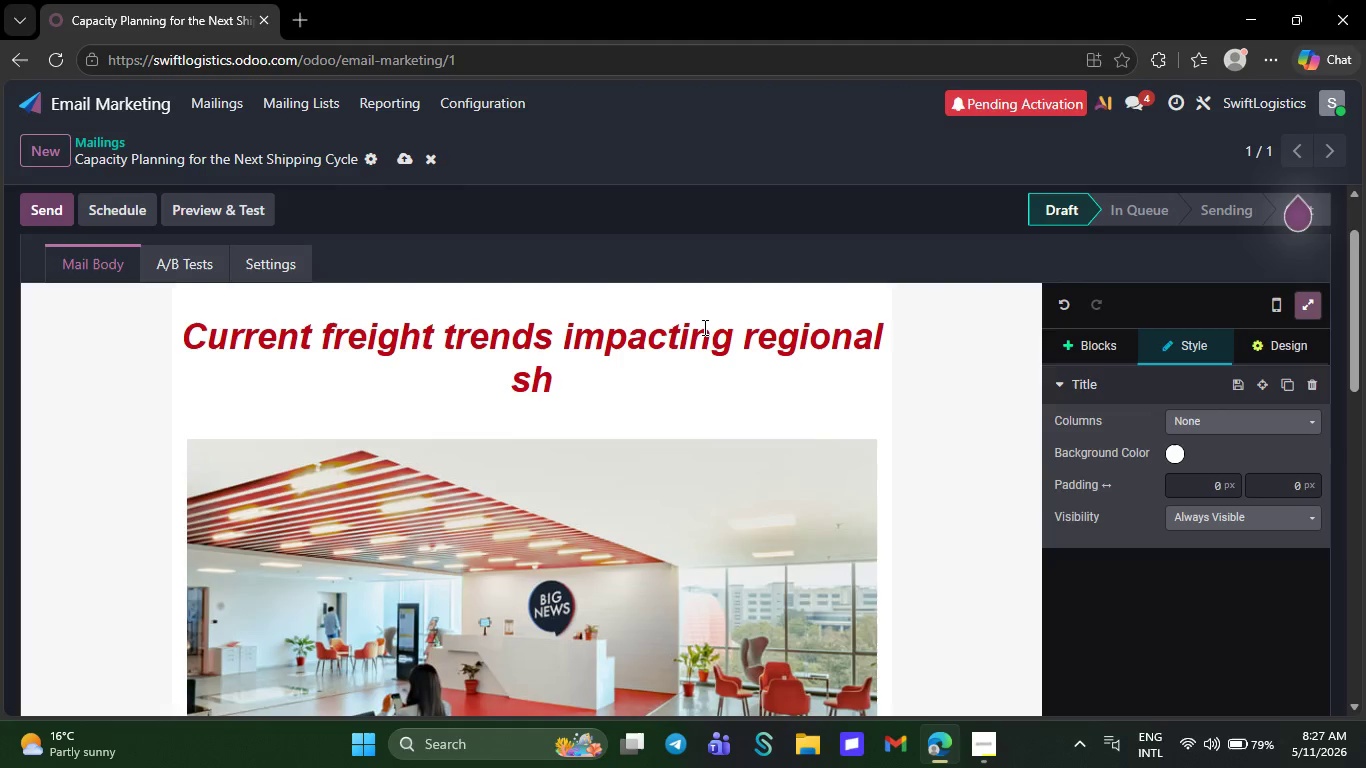 
type(ipping demand and capacity needs.)
 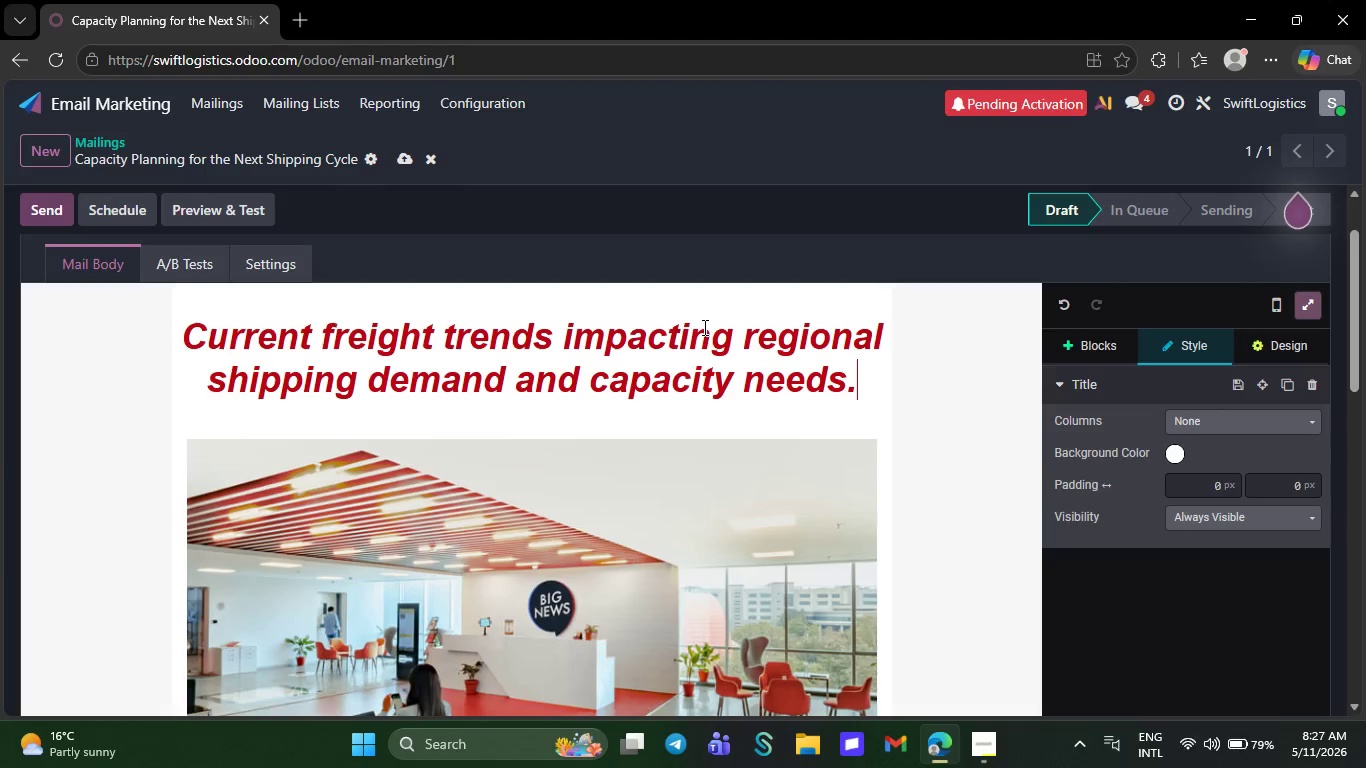 
scroll: coordinate [708, 465], scroll_direction: down, amount: 19.0
 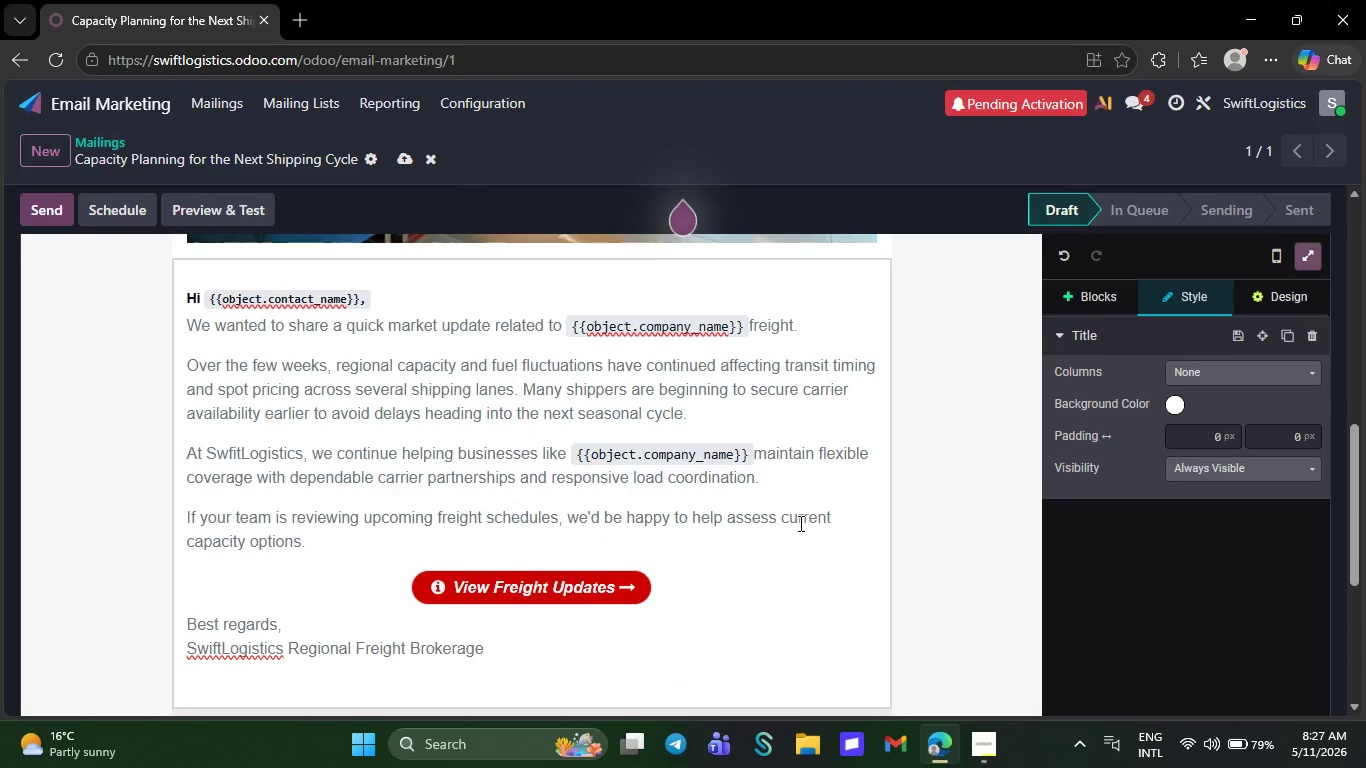 
wait(5.85)
 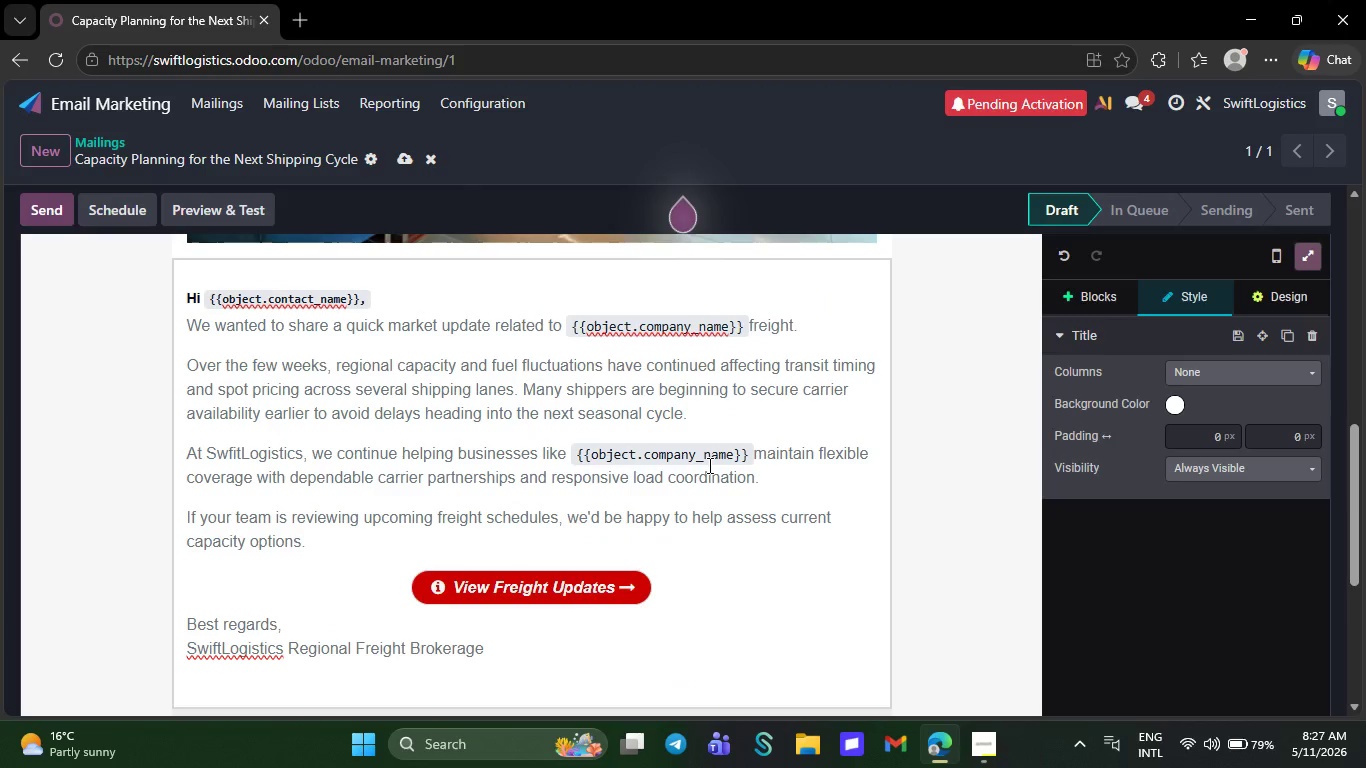 
right_click([654, 316])
 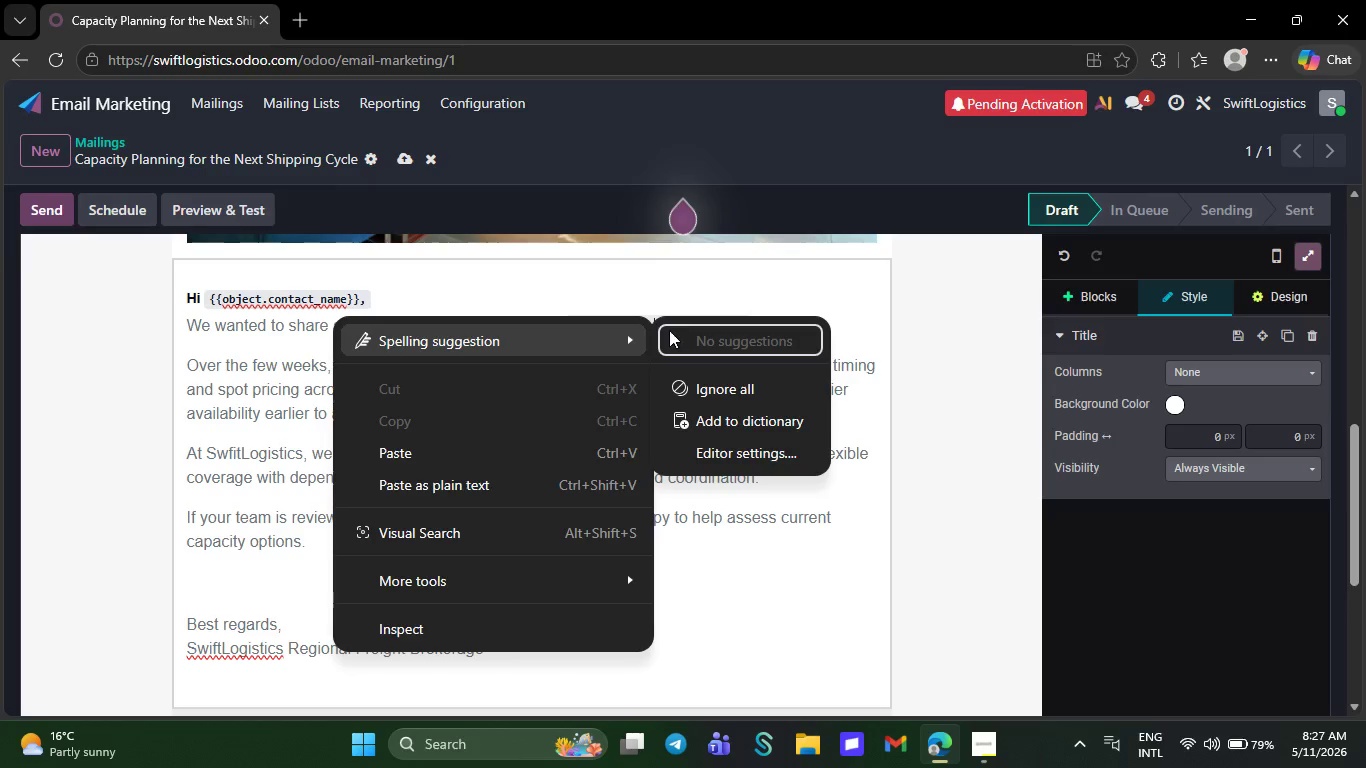 
left_click([853, 620])
 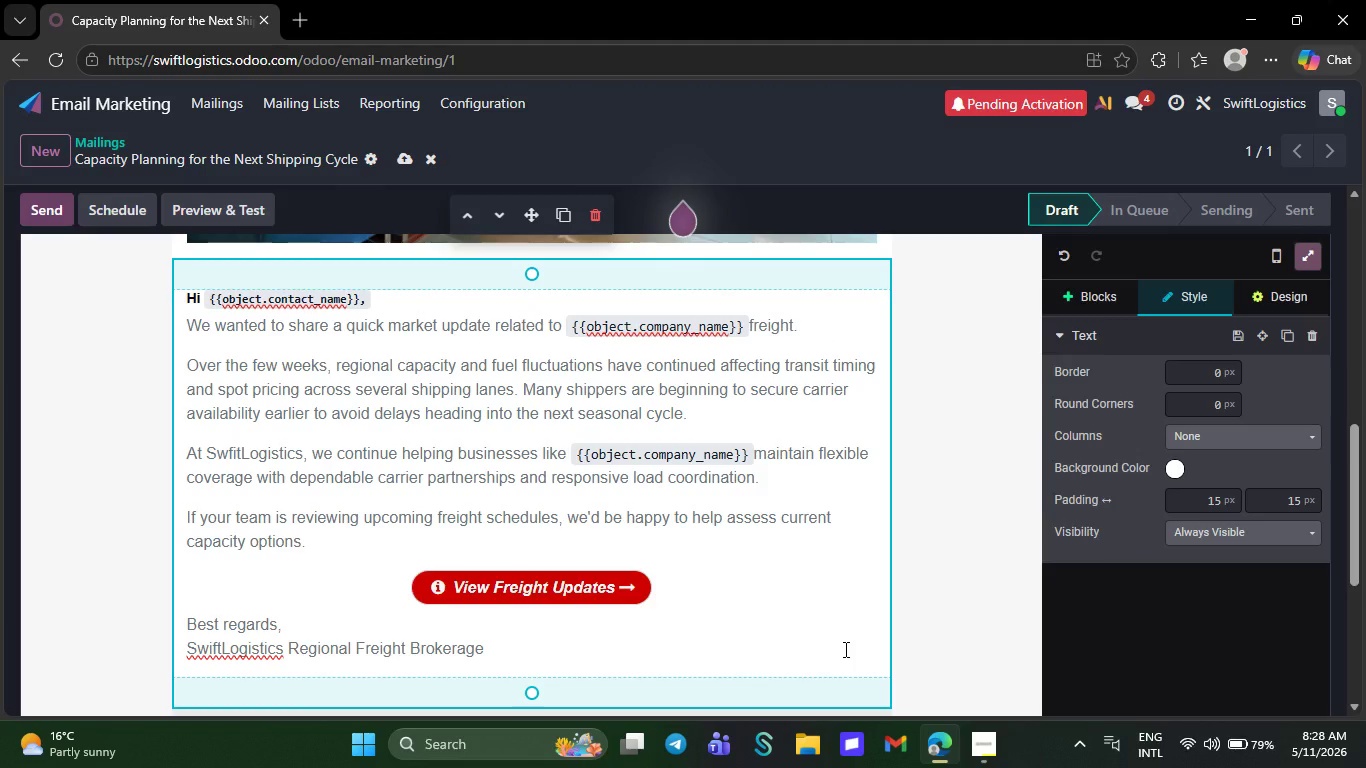 
wait(10.25)
 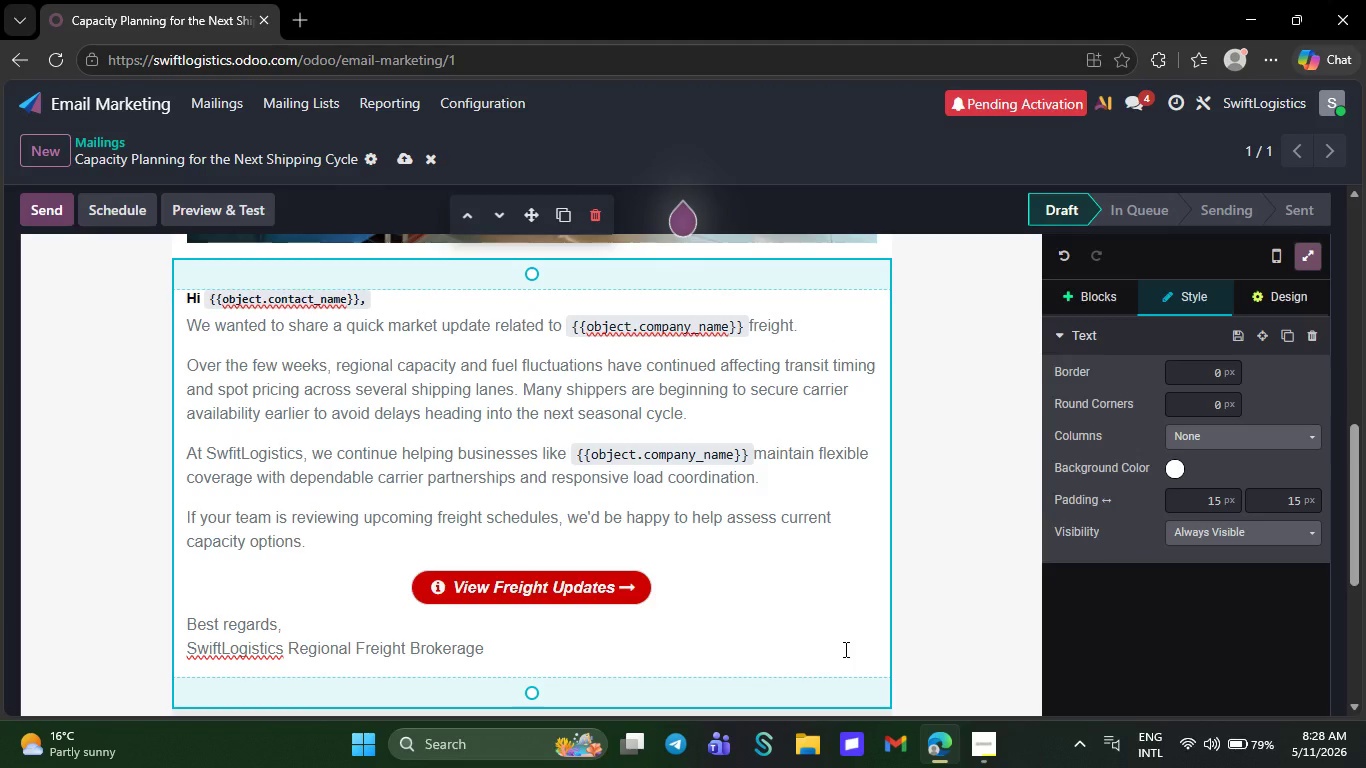 
right_click([682, 334])
 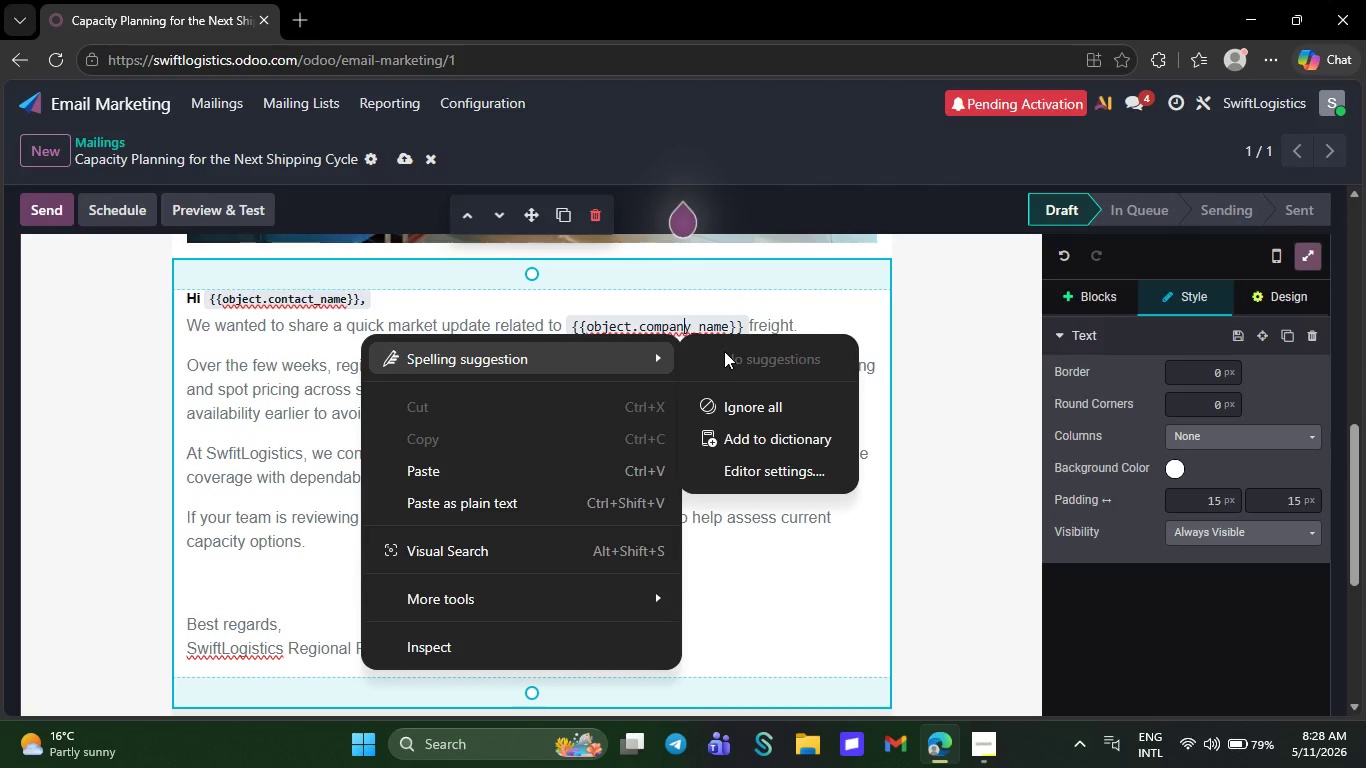 
left_click([757, 392])